 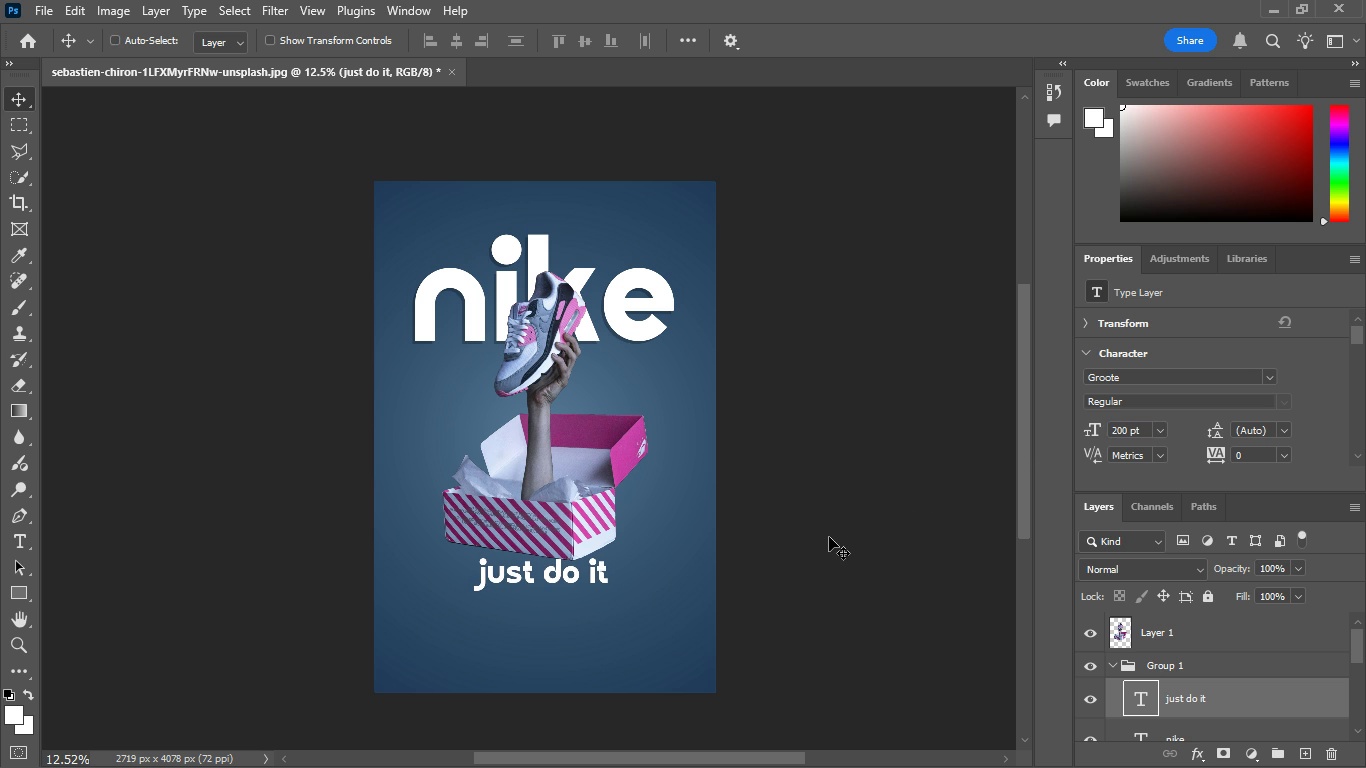 
key(Control+ArrowUp)
 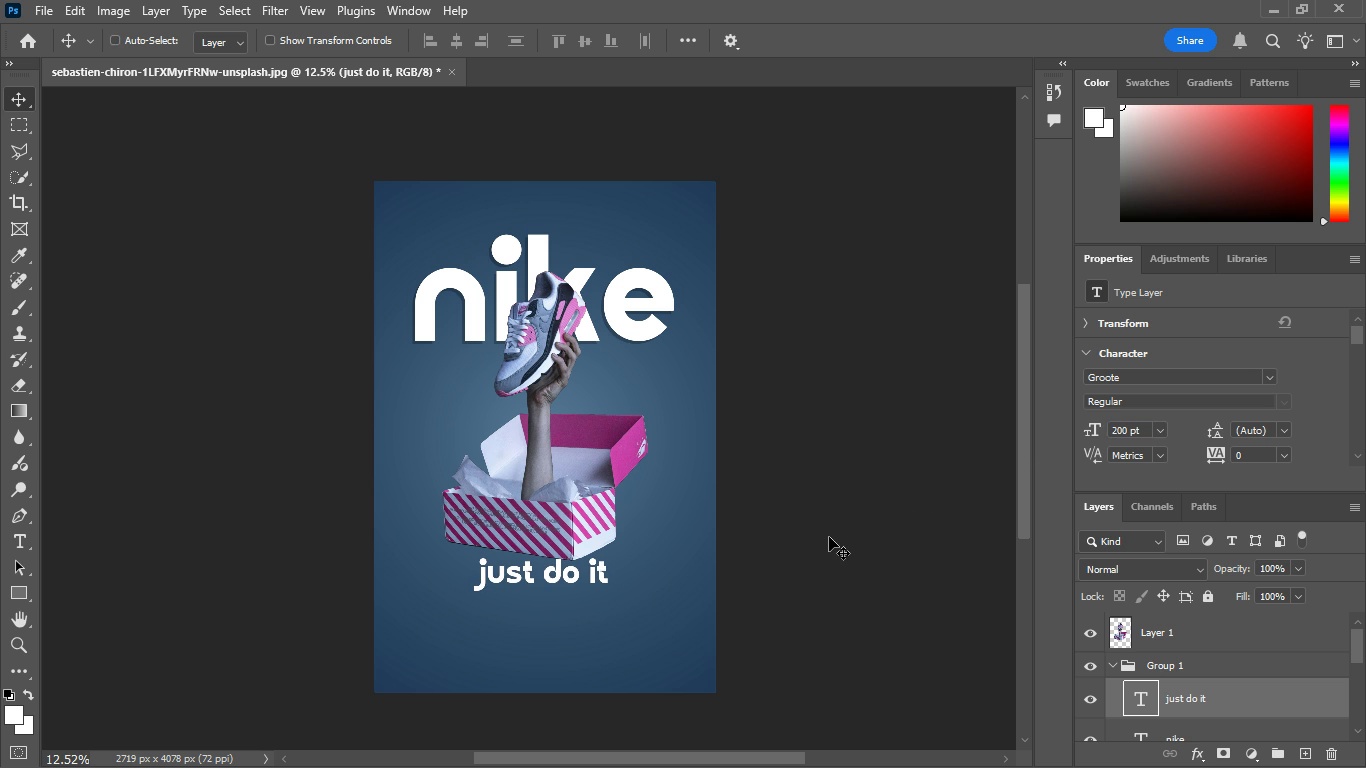 
key(Control+ArrowUp)
 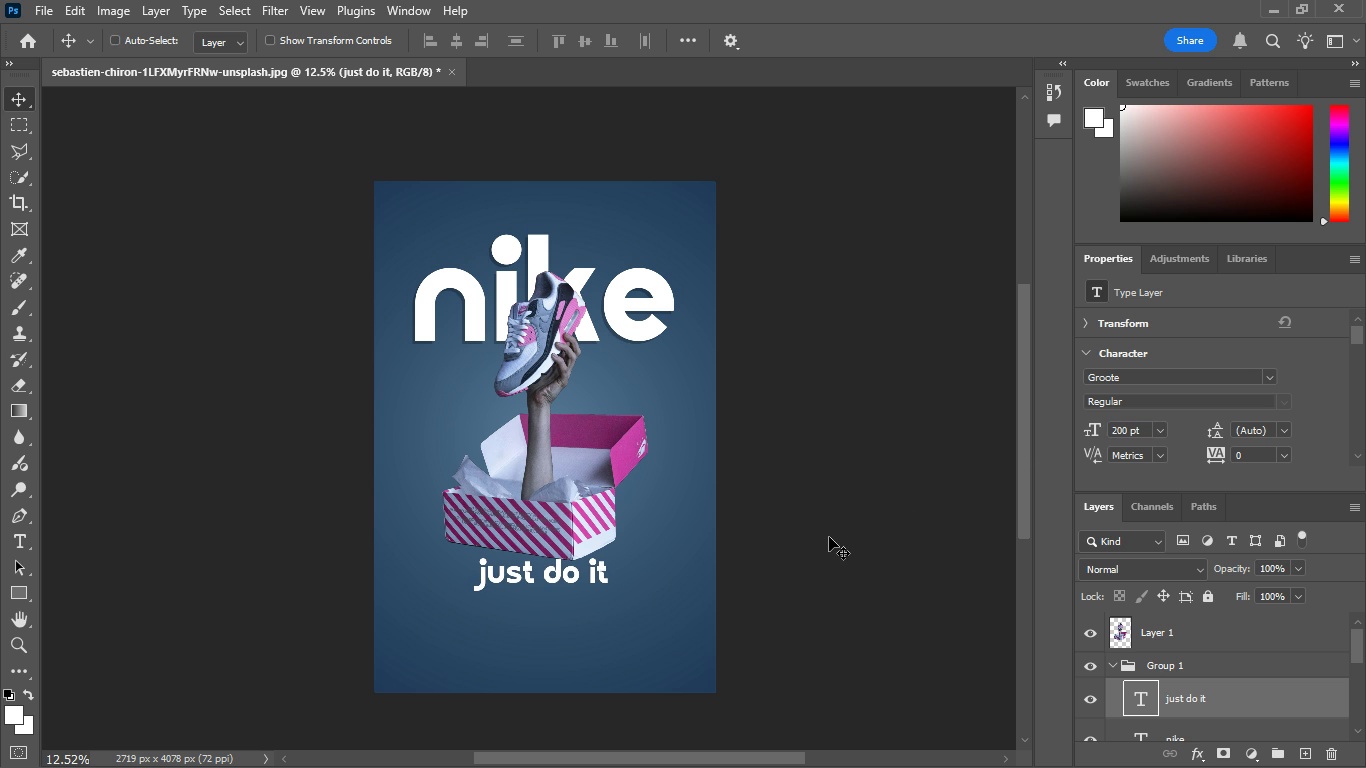 
key(Control+ArrowUp)
 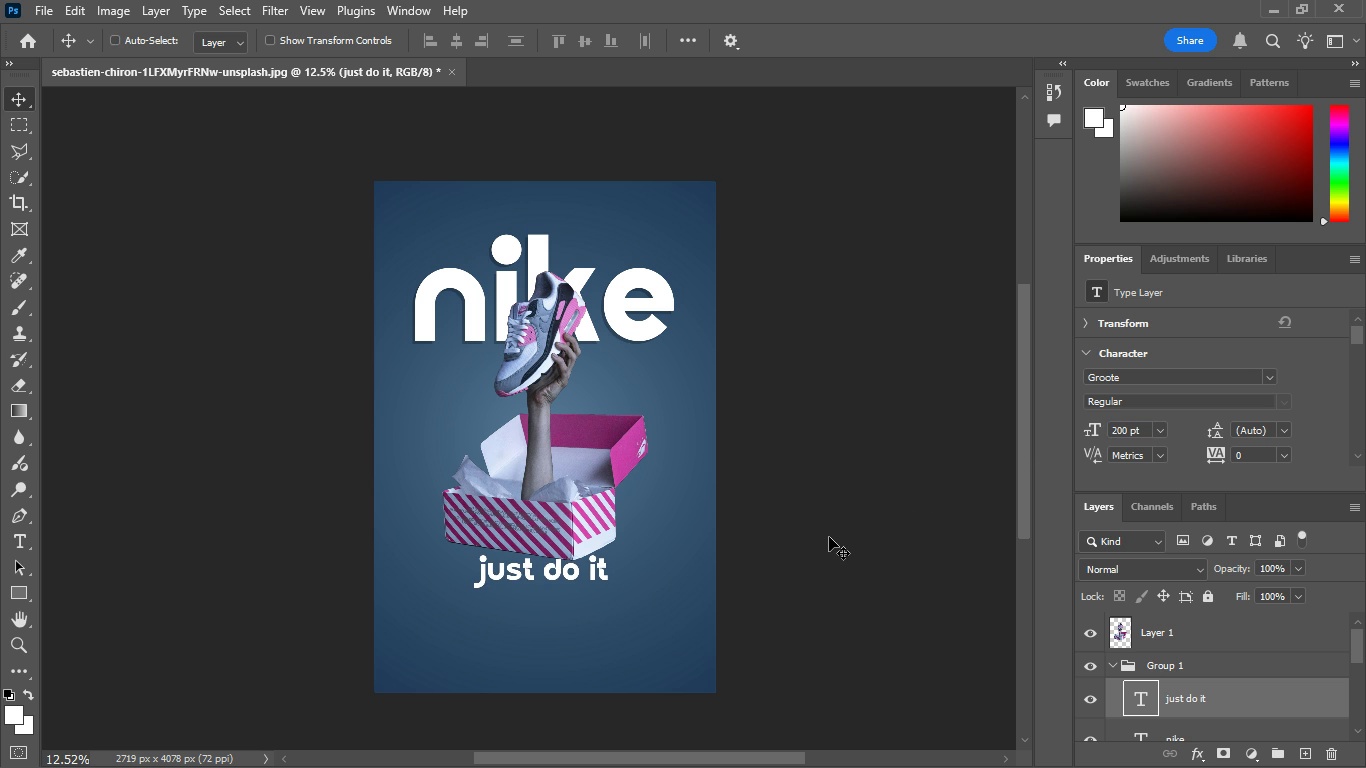 
key(Control+ArrowUp)
 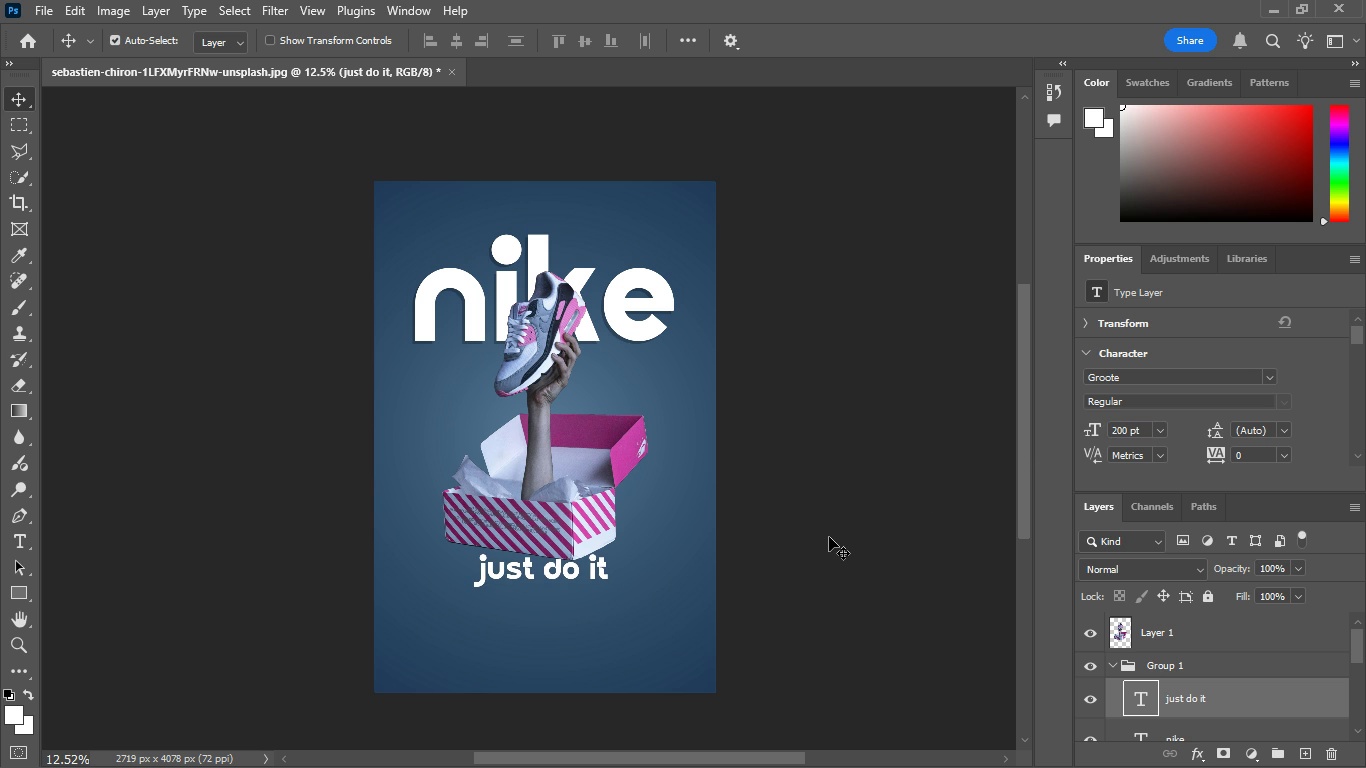 
key(Control+ArrowDown)
 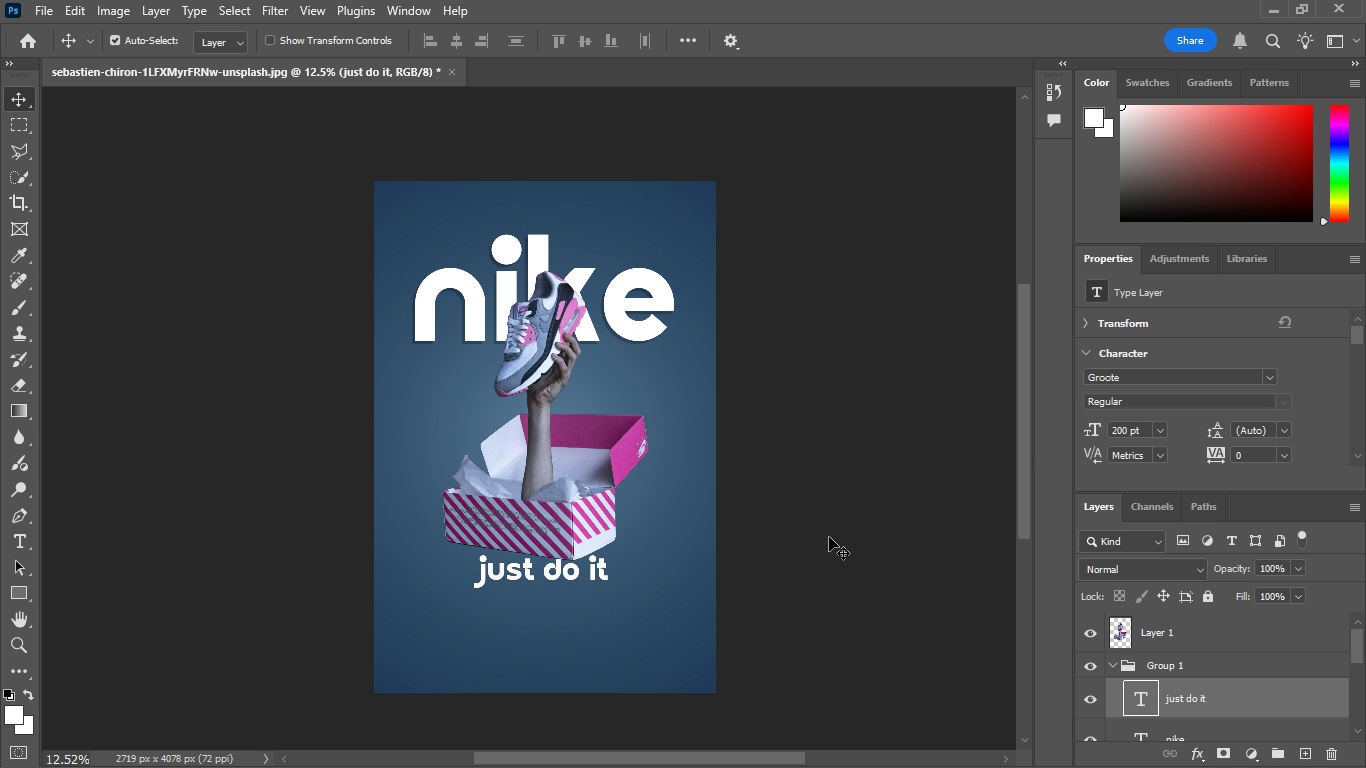 
key(ArrowDown)
 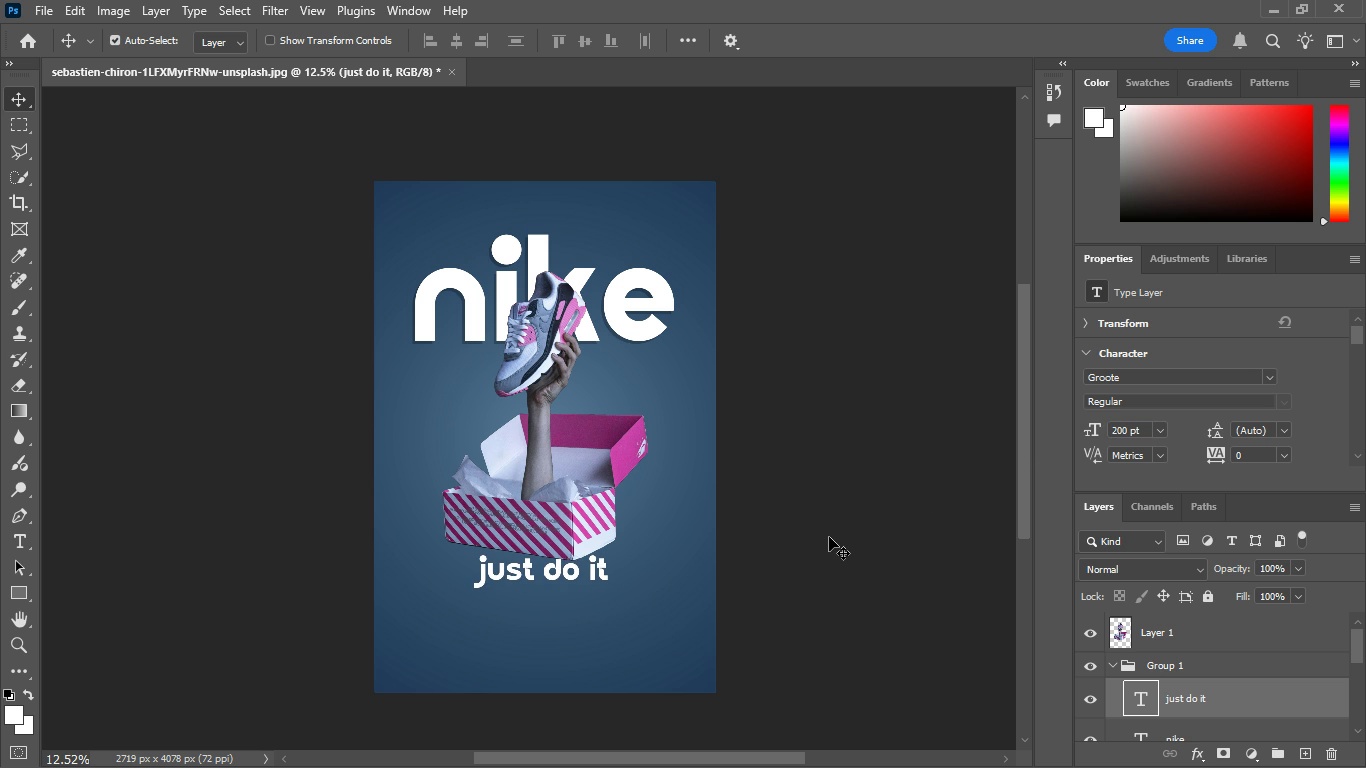 
key(ArrowDown)
 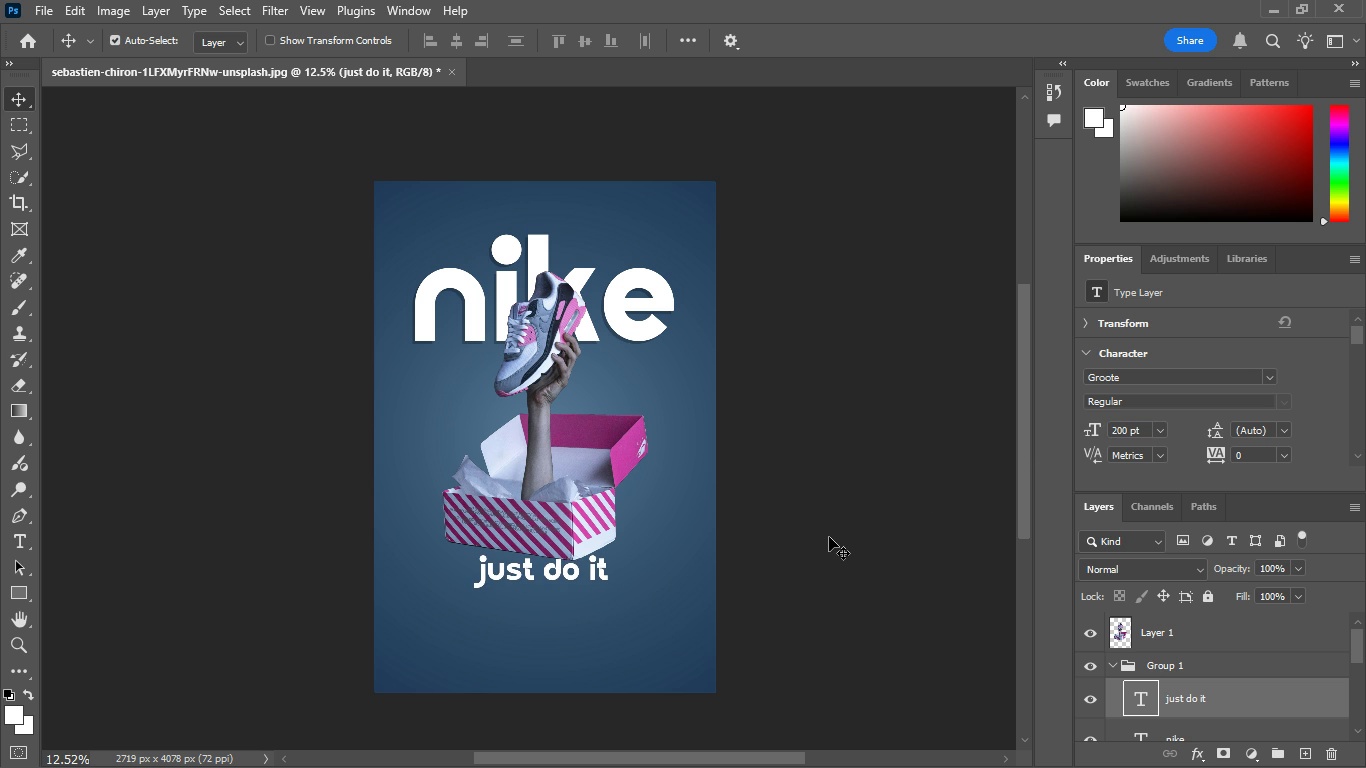 
key(ArrowDown)
 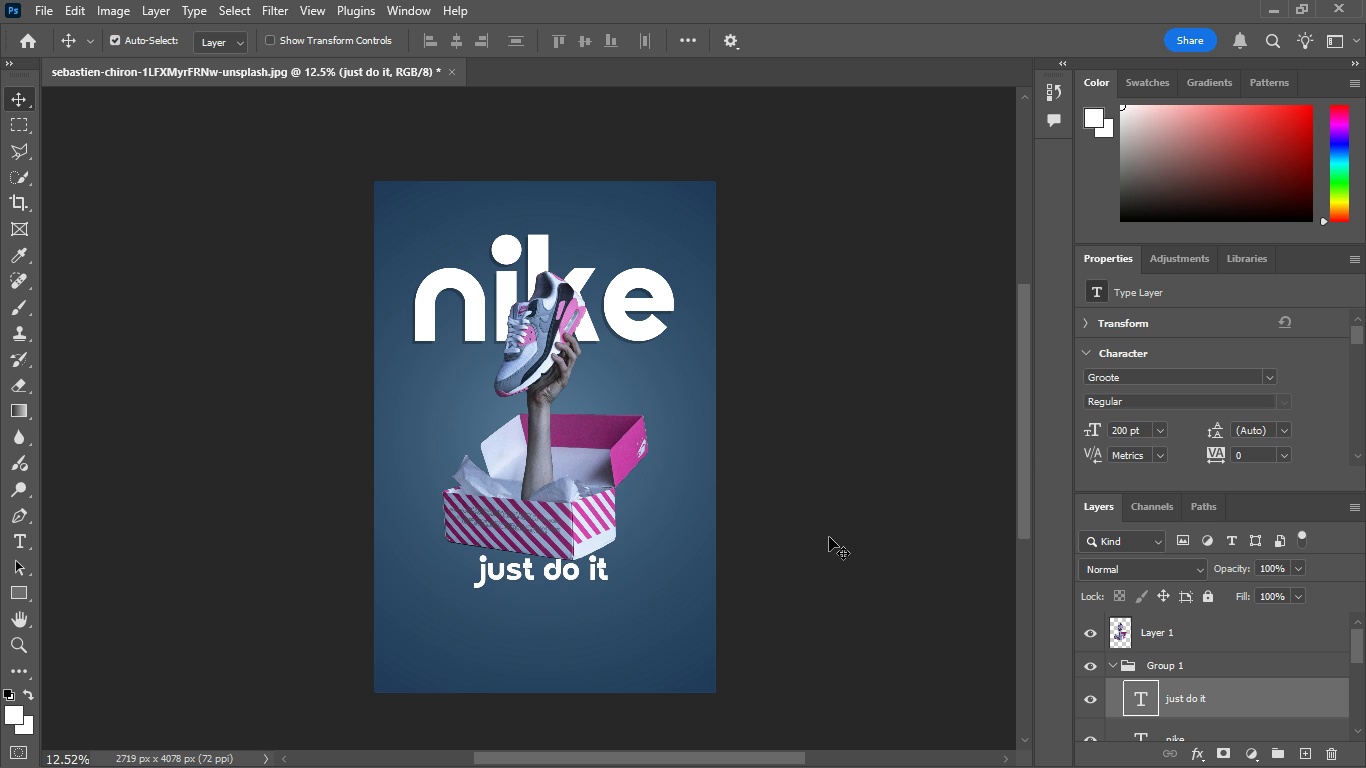 
key(ArrowDown)
 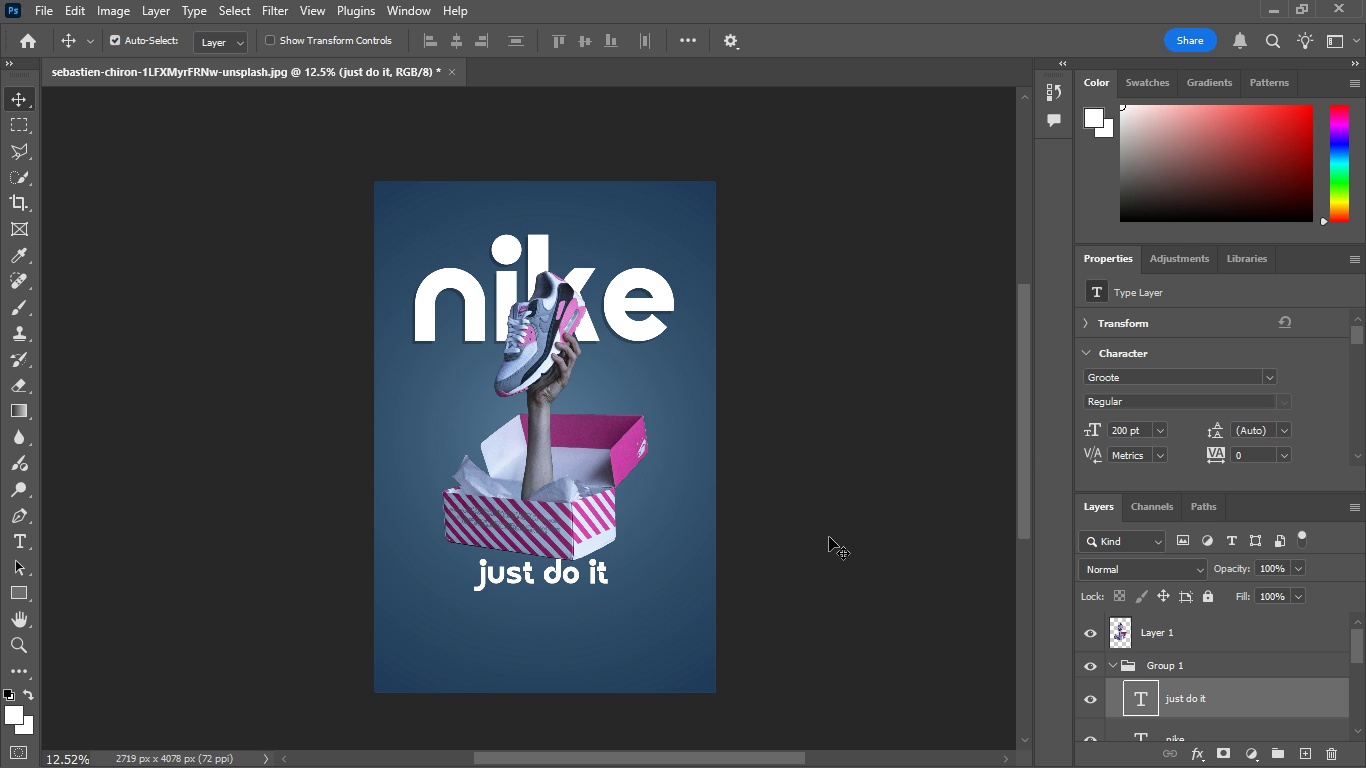 
key(ArrowDown)
 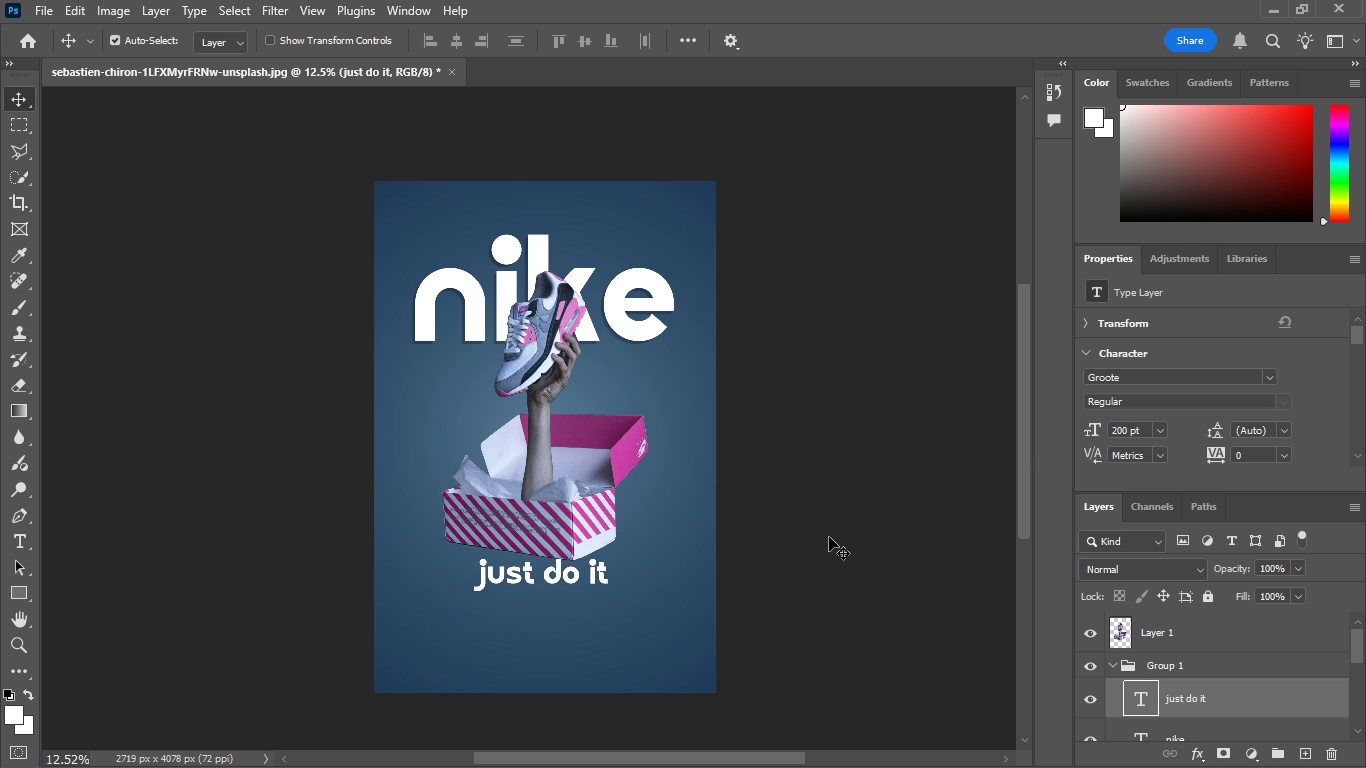 
key(ArrowDown)
 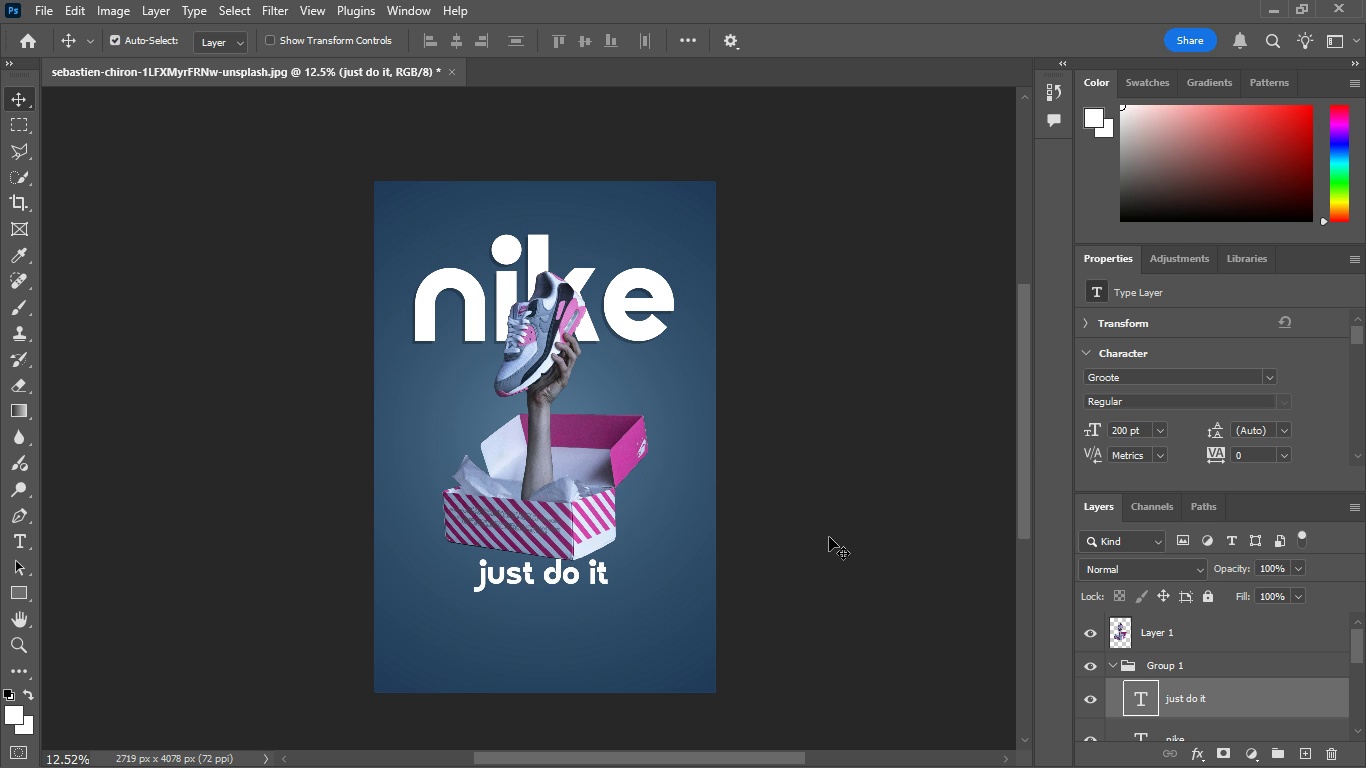 
key(ArrowDown)
 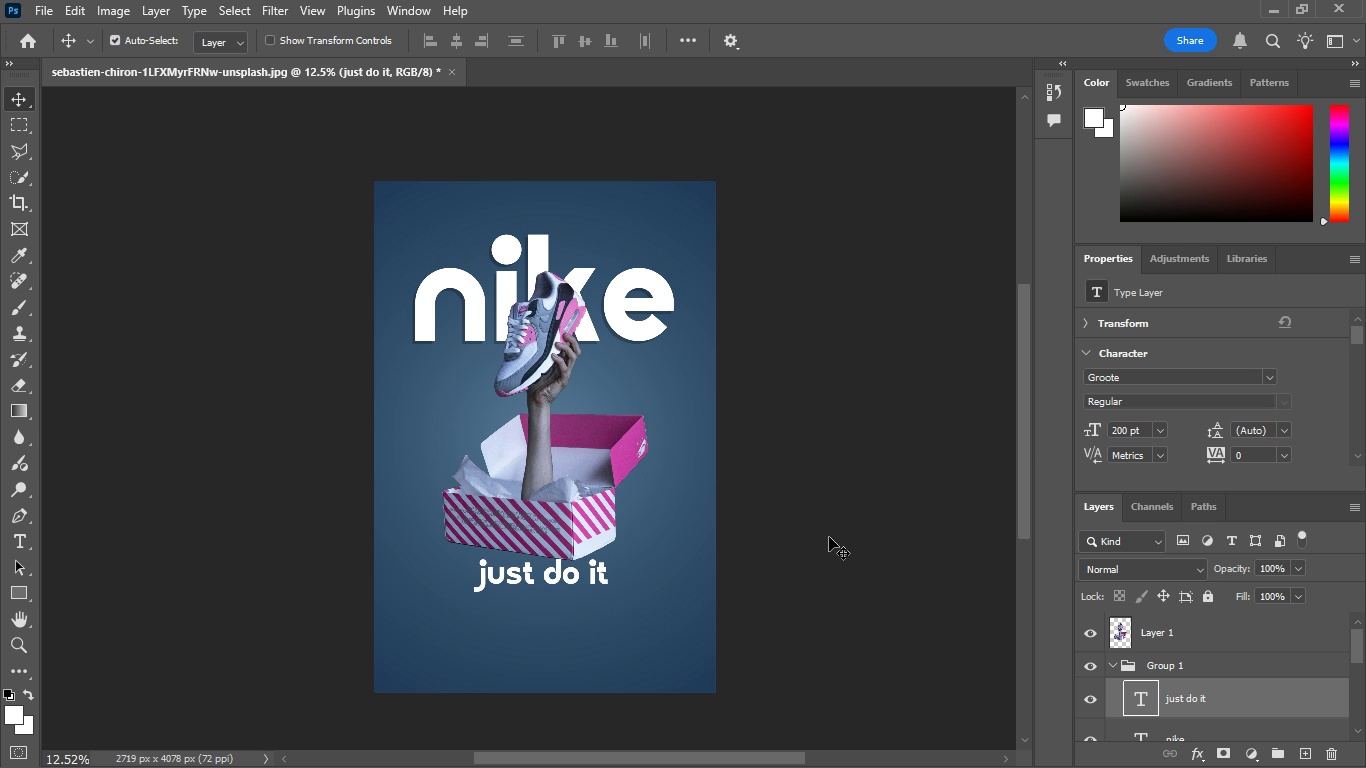 
key(ArrowDown)
 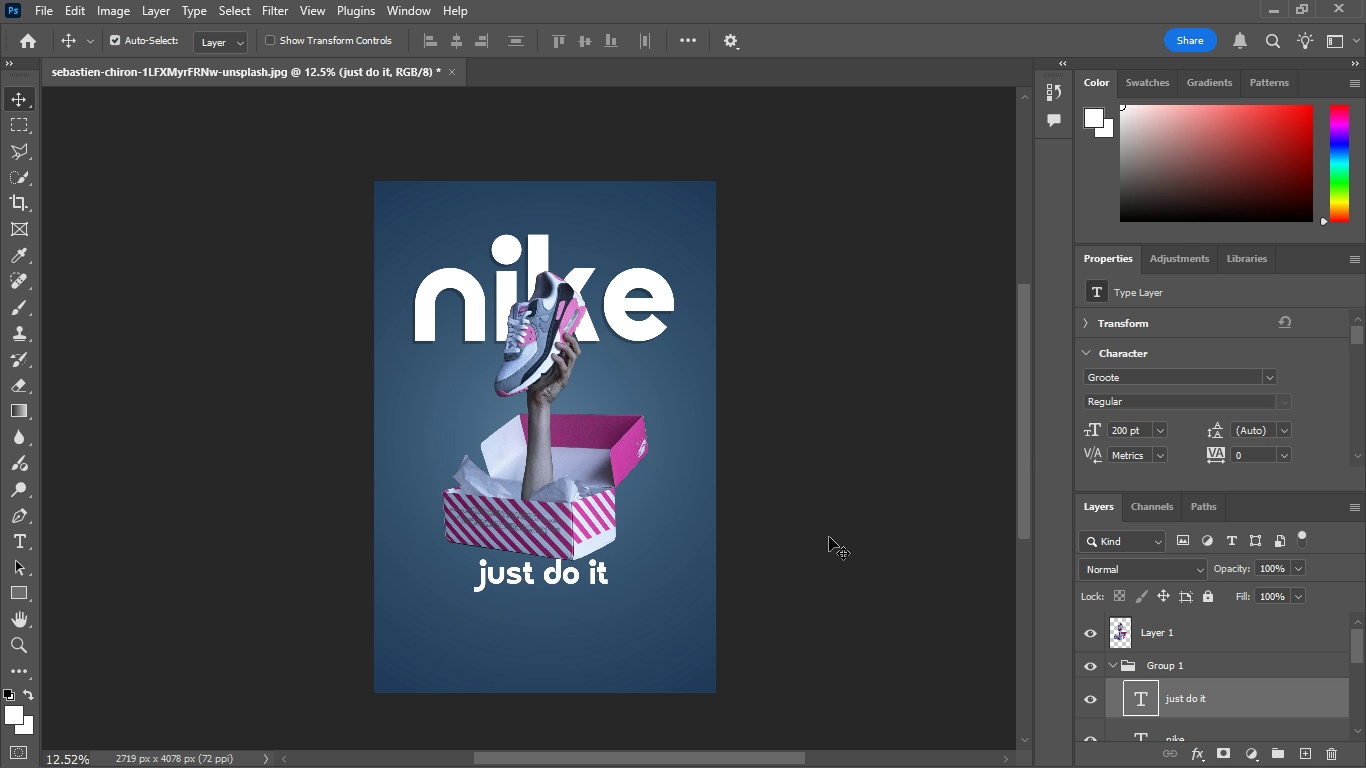 
key(ArrowDown)
 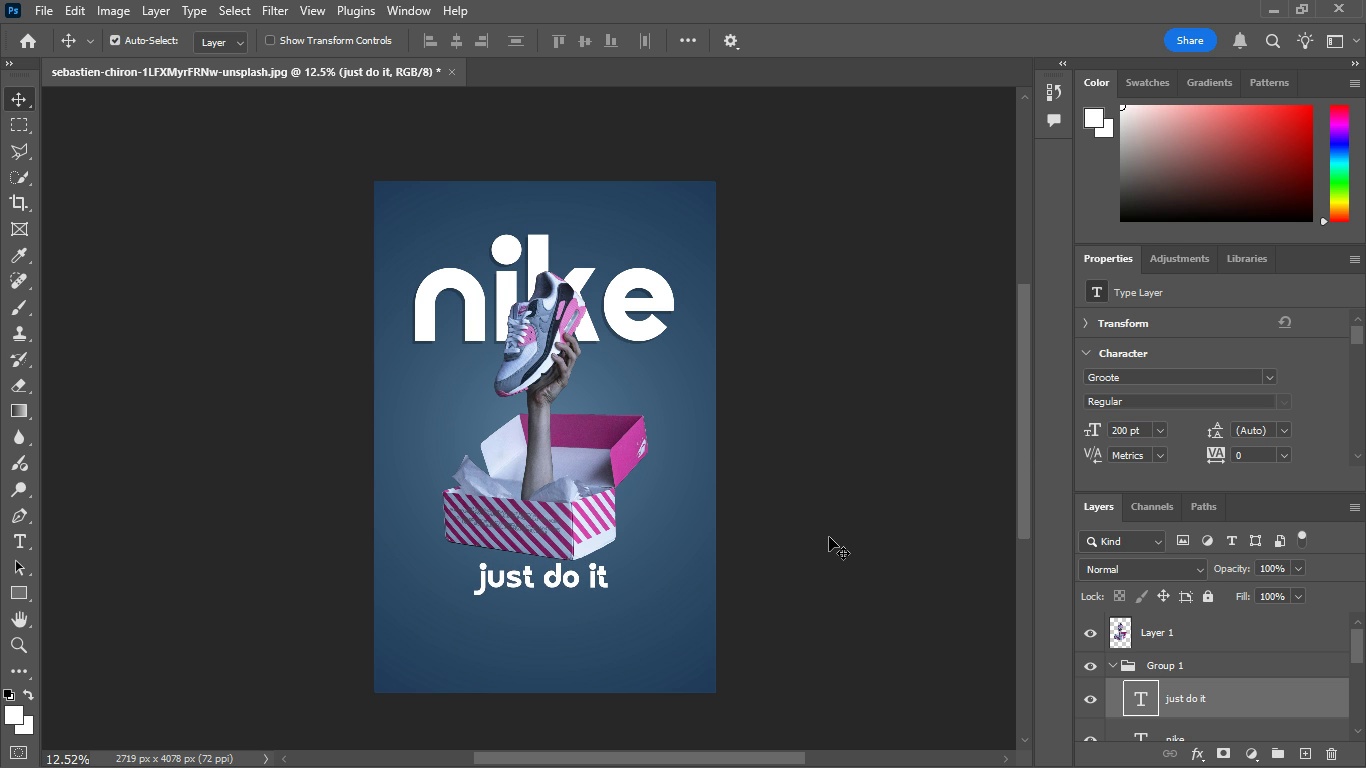 
key(ArrowDown)
 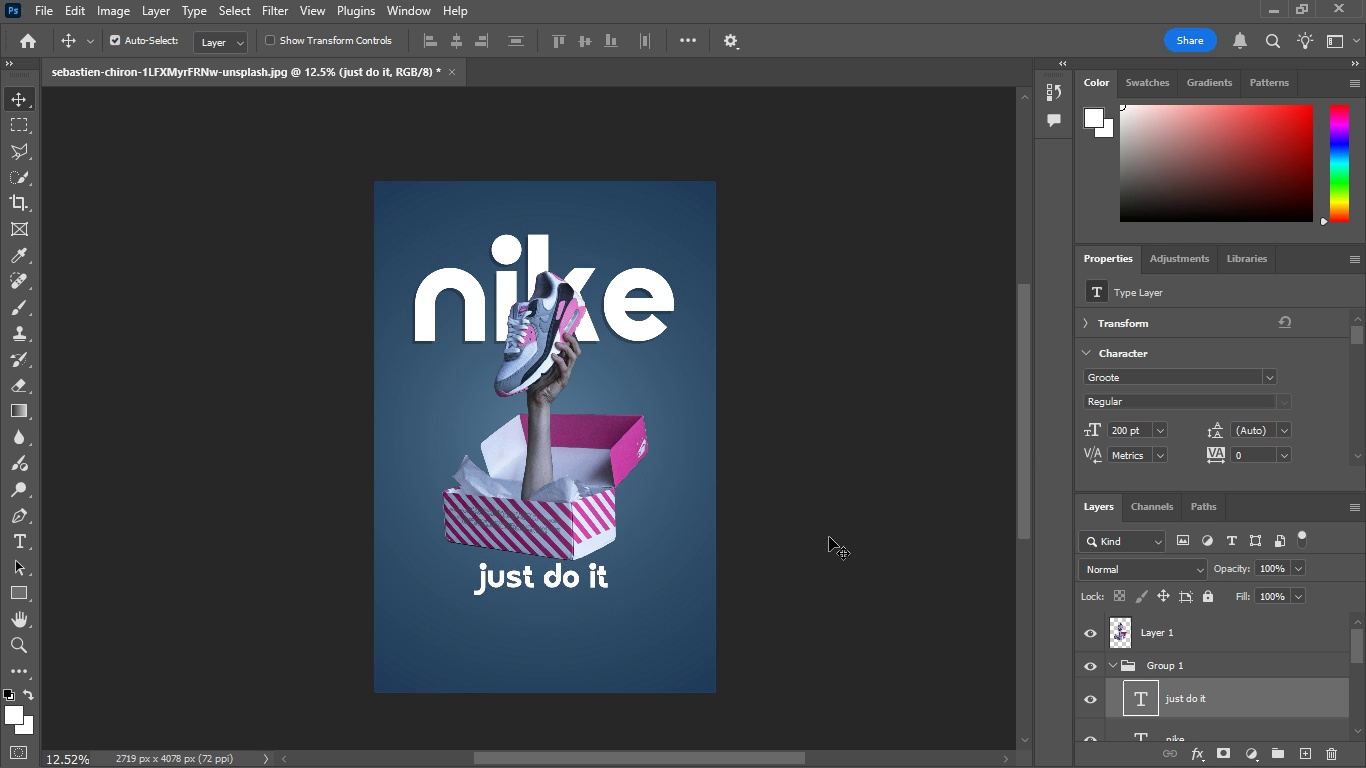 
key(ArrowDown)
 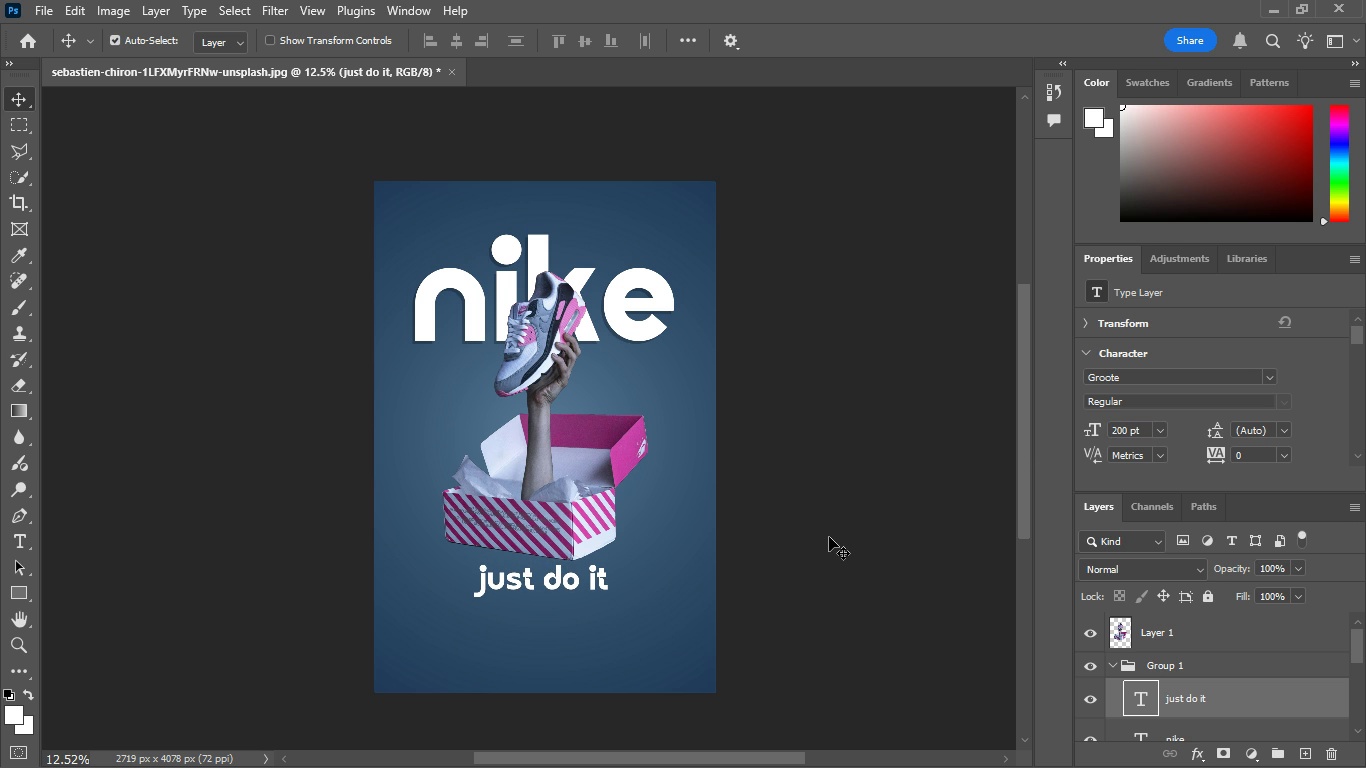 
key(ArrowDown)
 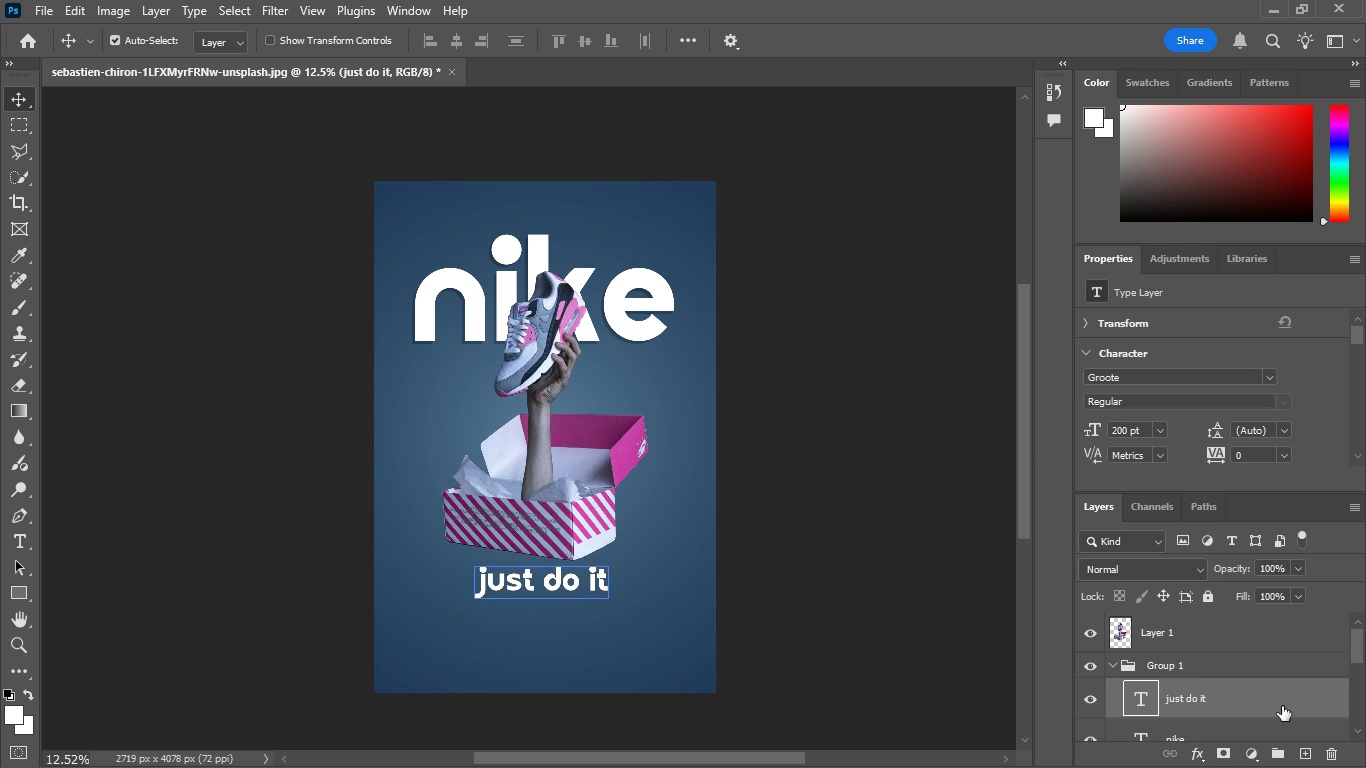 
wait(7.47)
 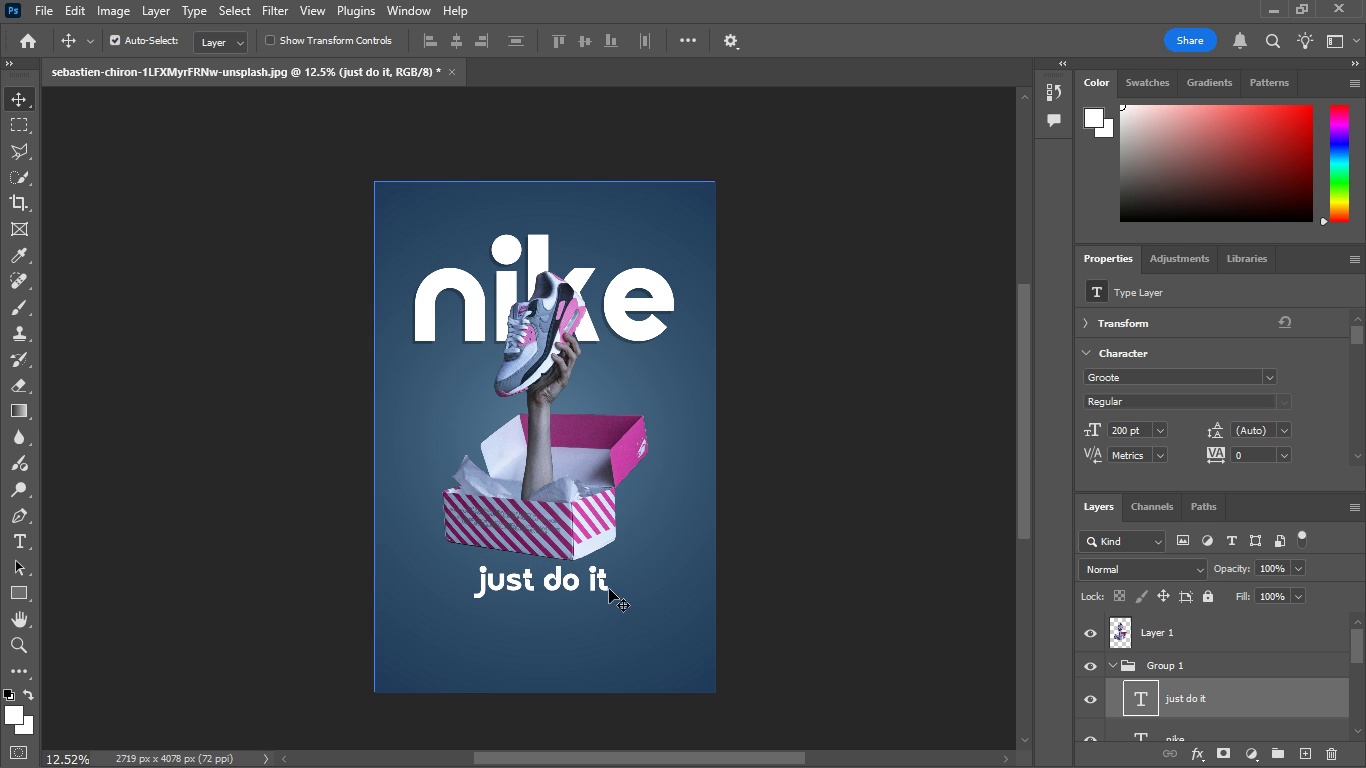 
double_click([1146, 701])
 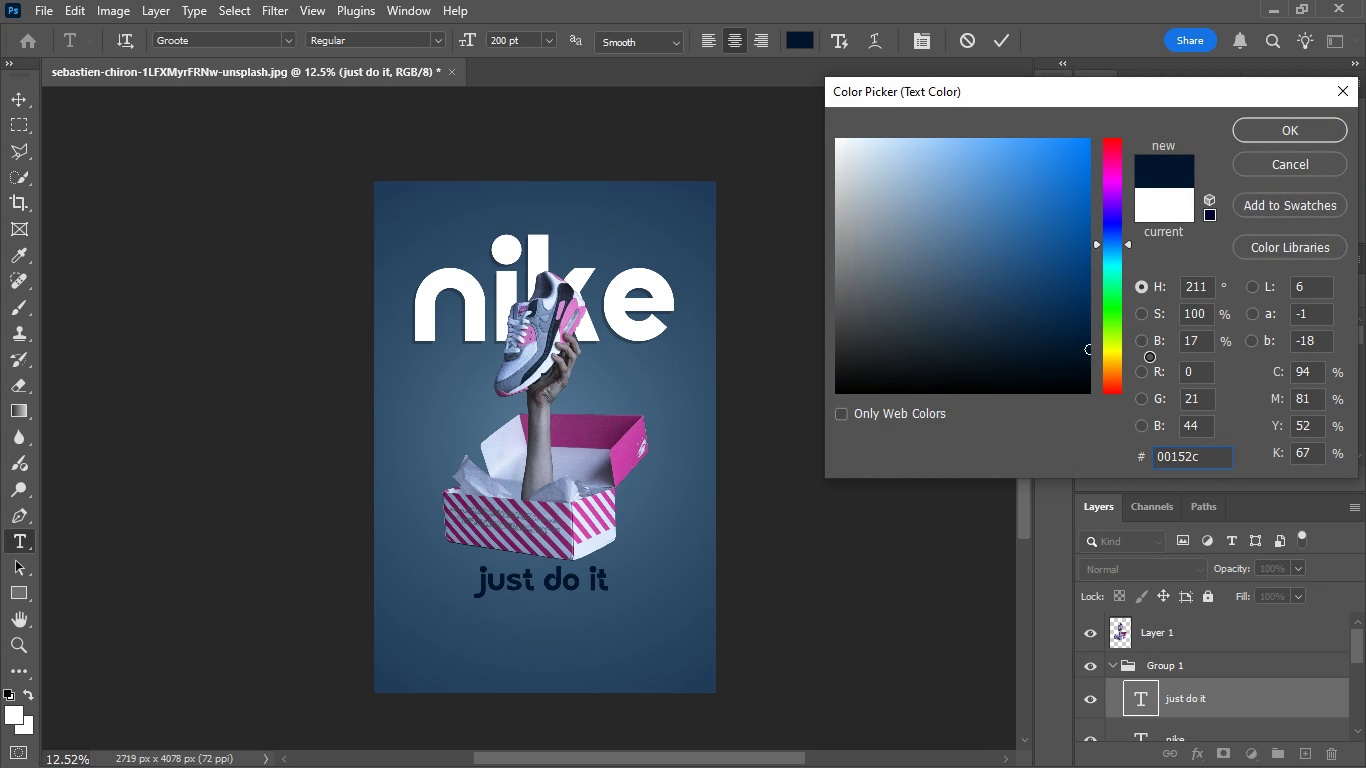 
wait(15.4)
 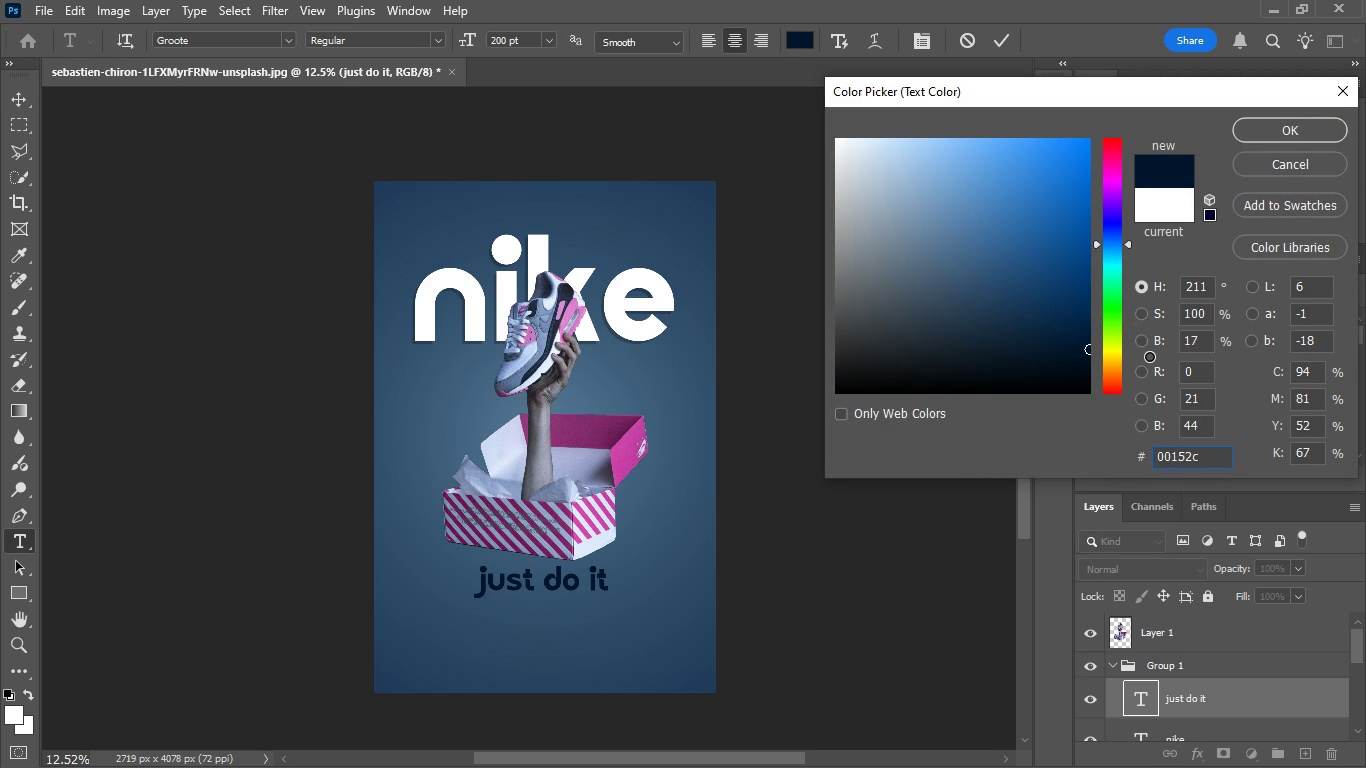 
left_click([480, 416])
 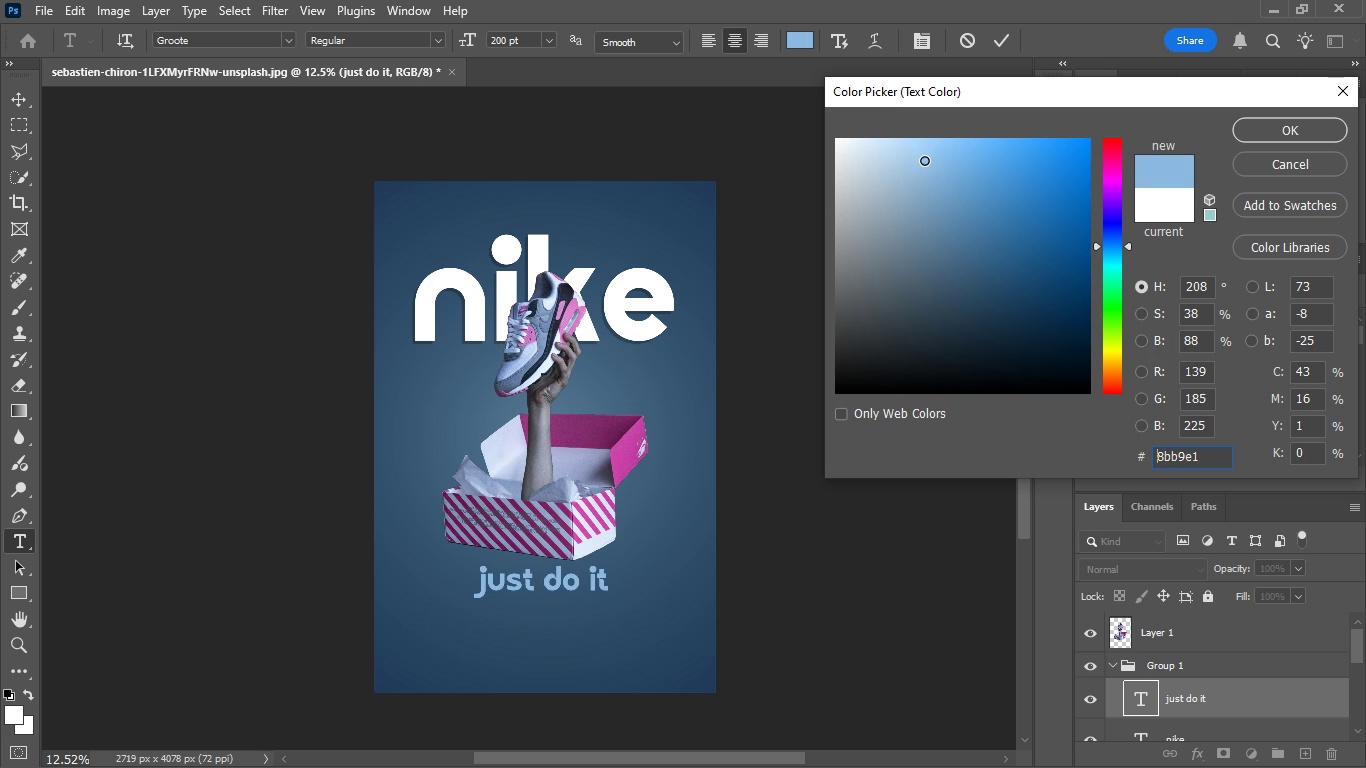 
wait(13.22)
 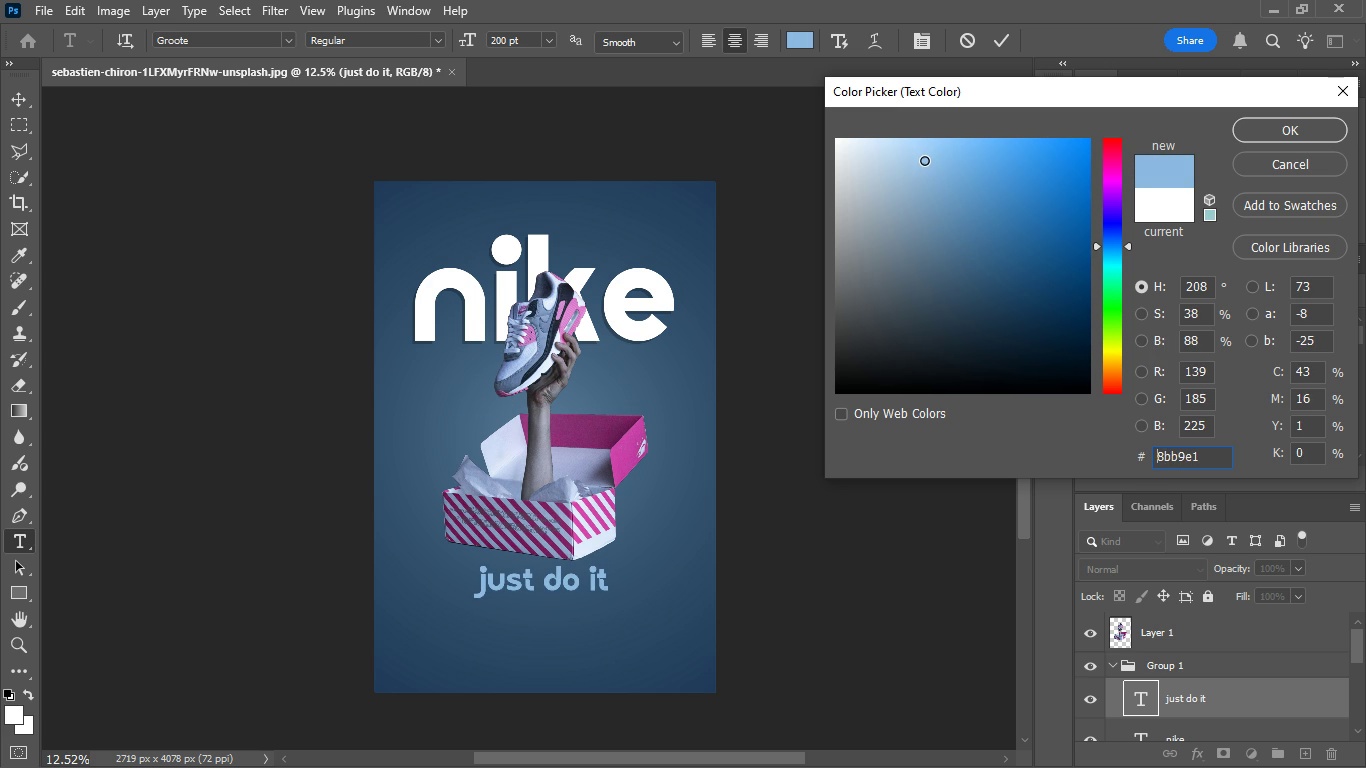 
left_click([1288, 132])
 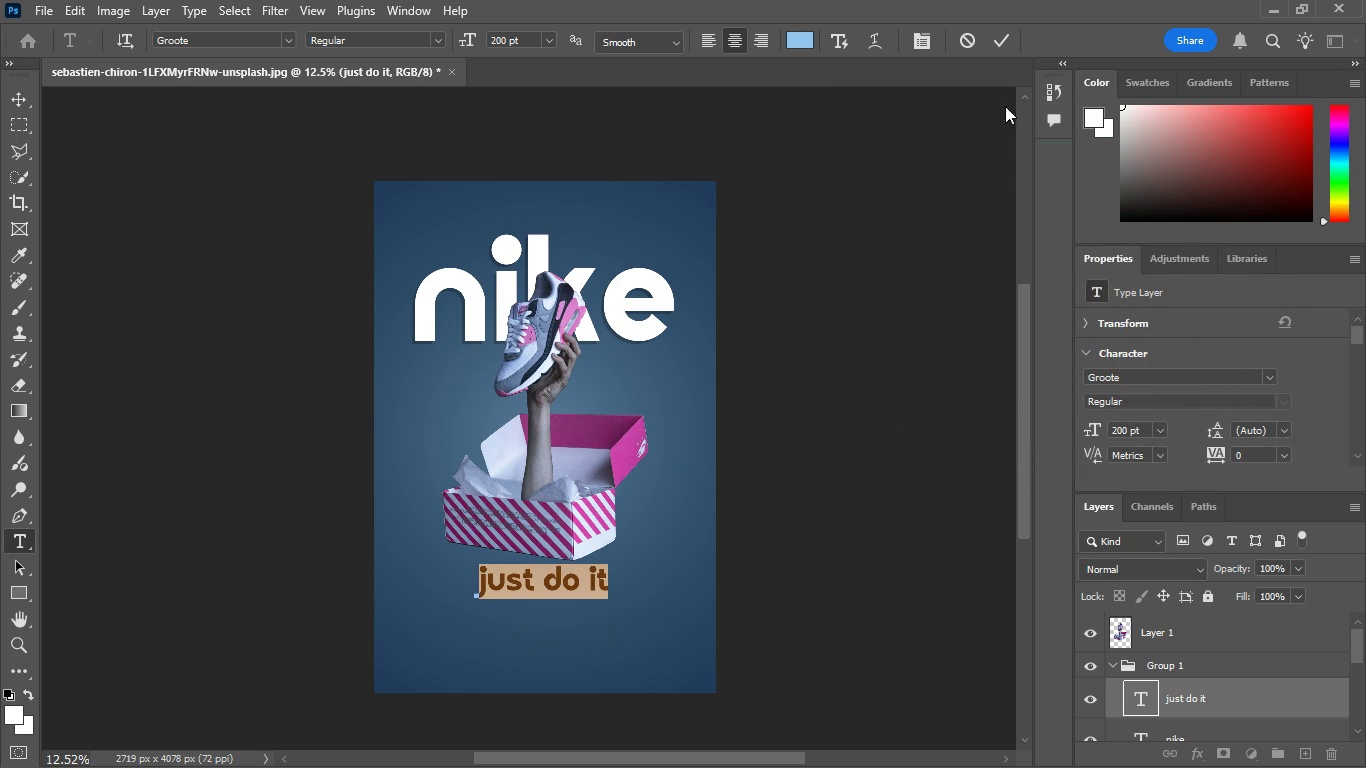 
left_click([999, 45])